 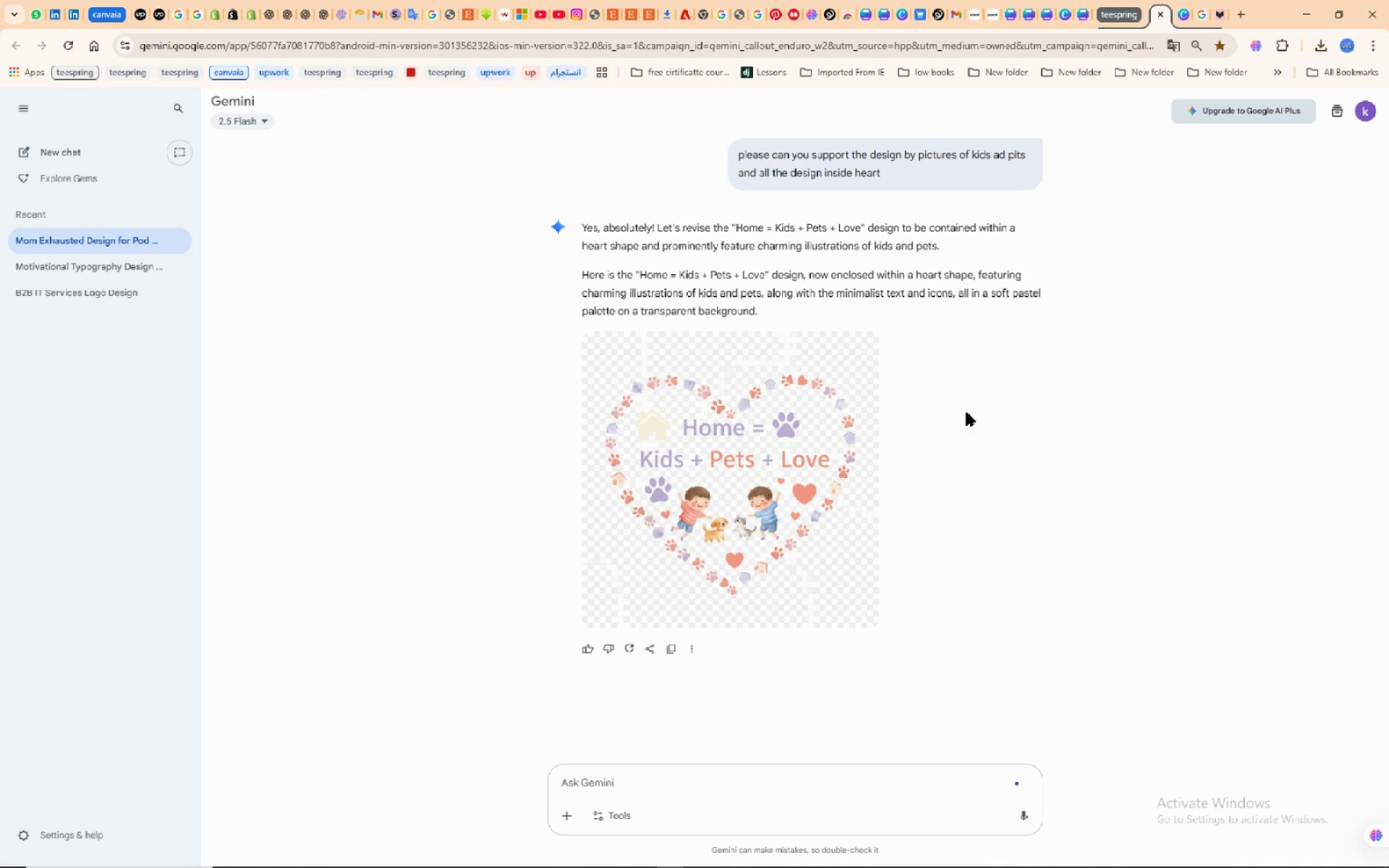 
mouse_move([1084, 20])
 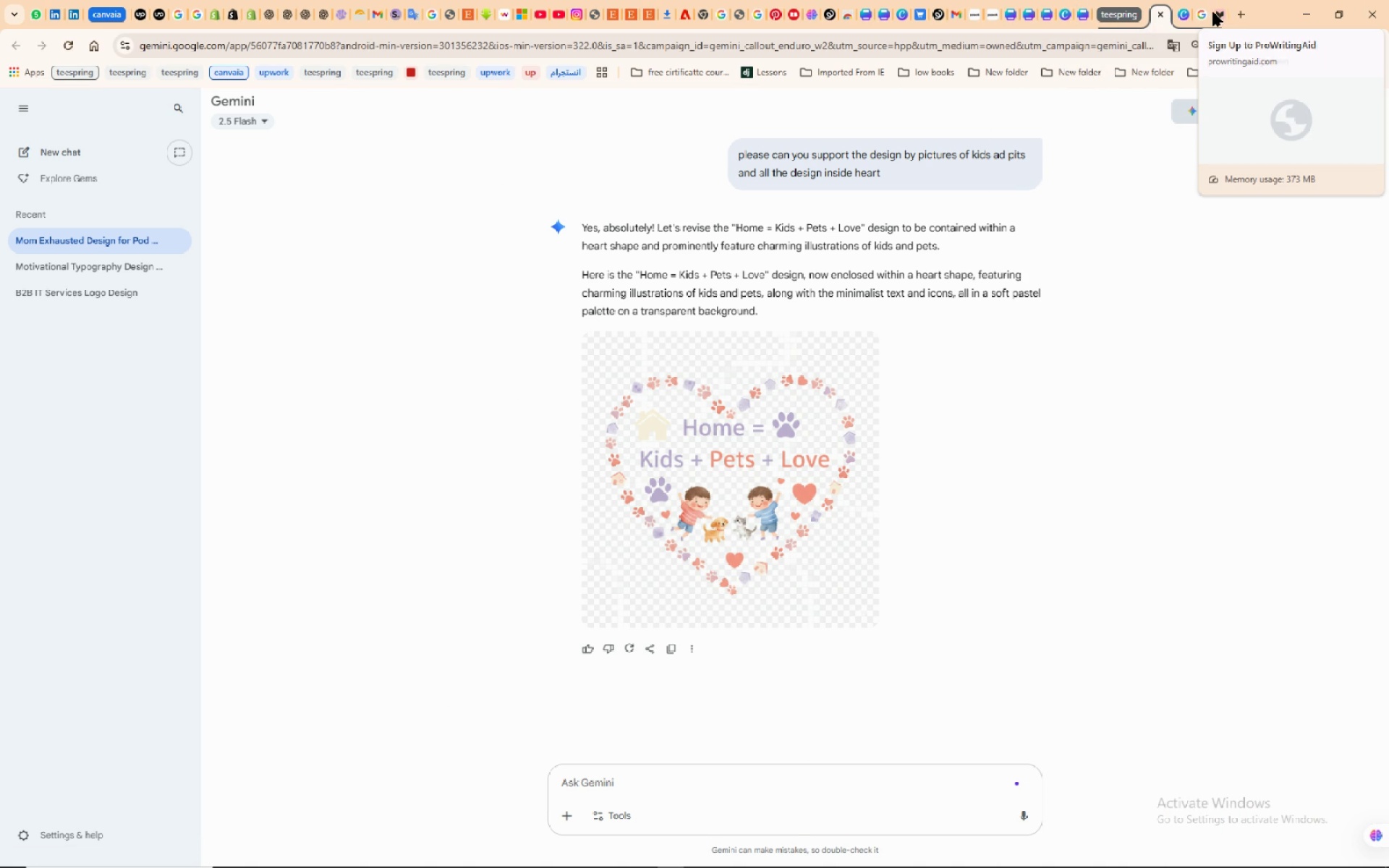 
mouse_move([1208, 16])
 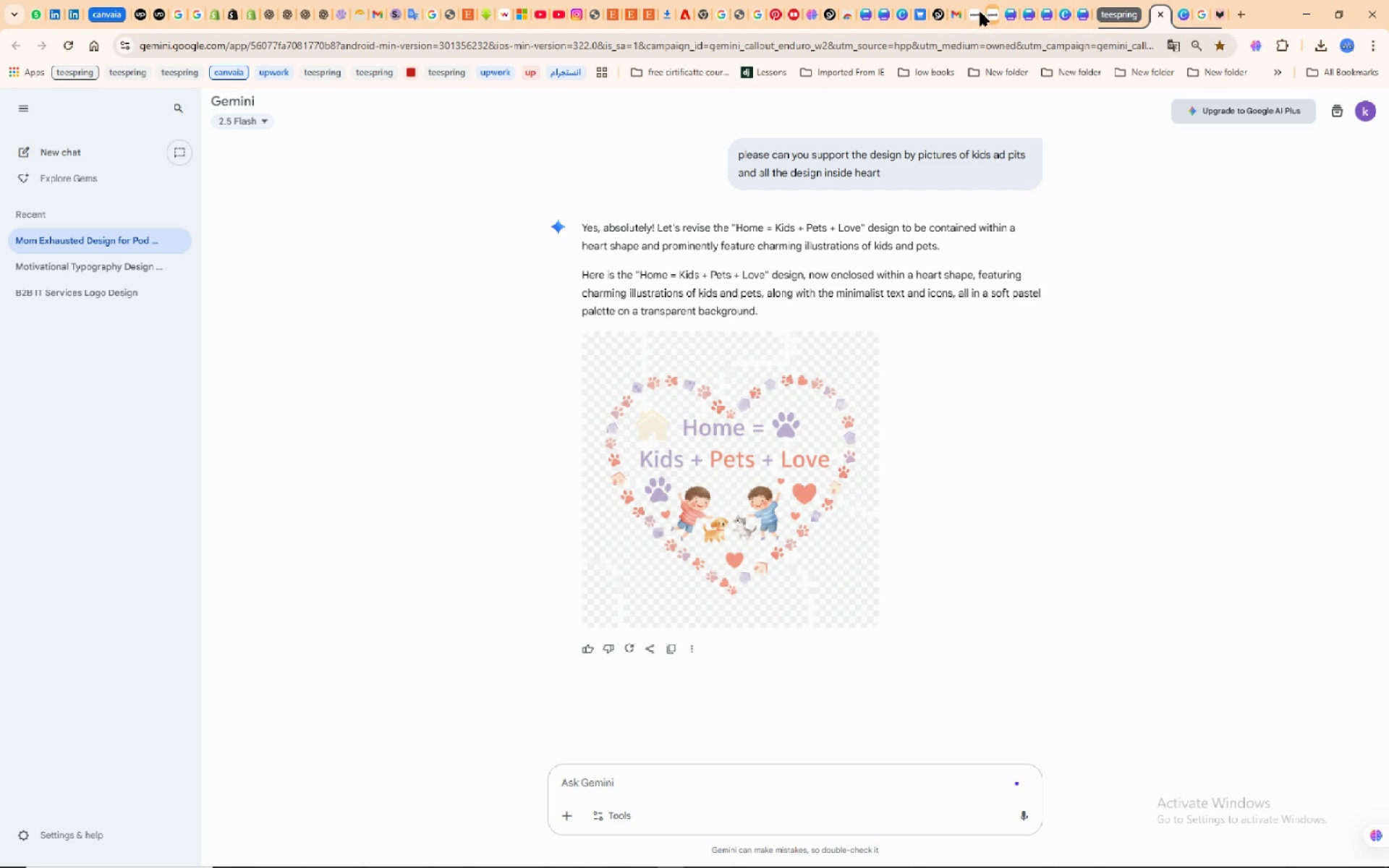 
wait(5.49)
 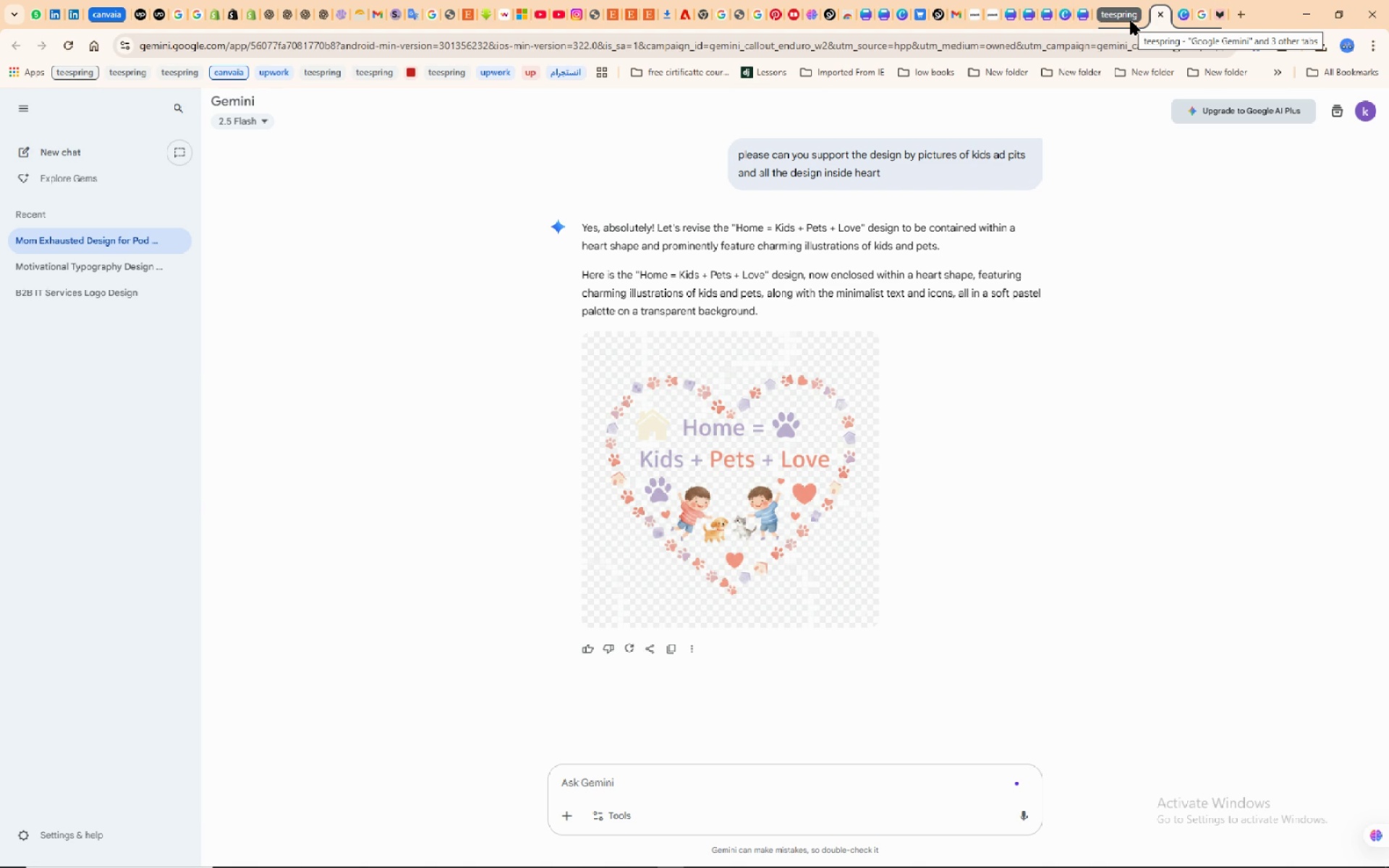 
left_click([938, 13])
 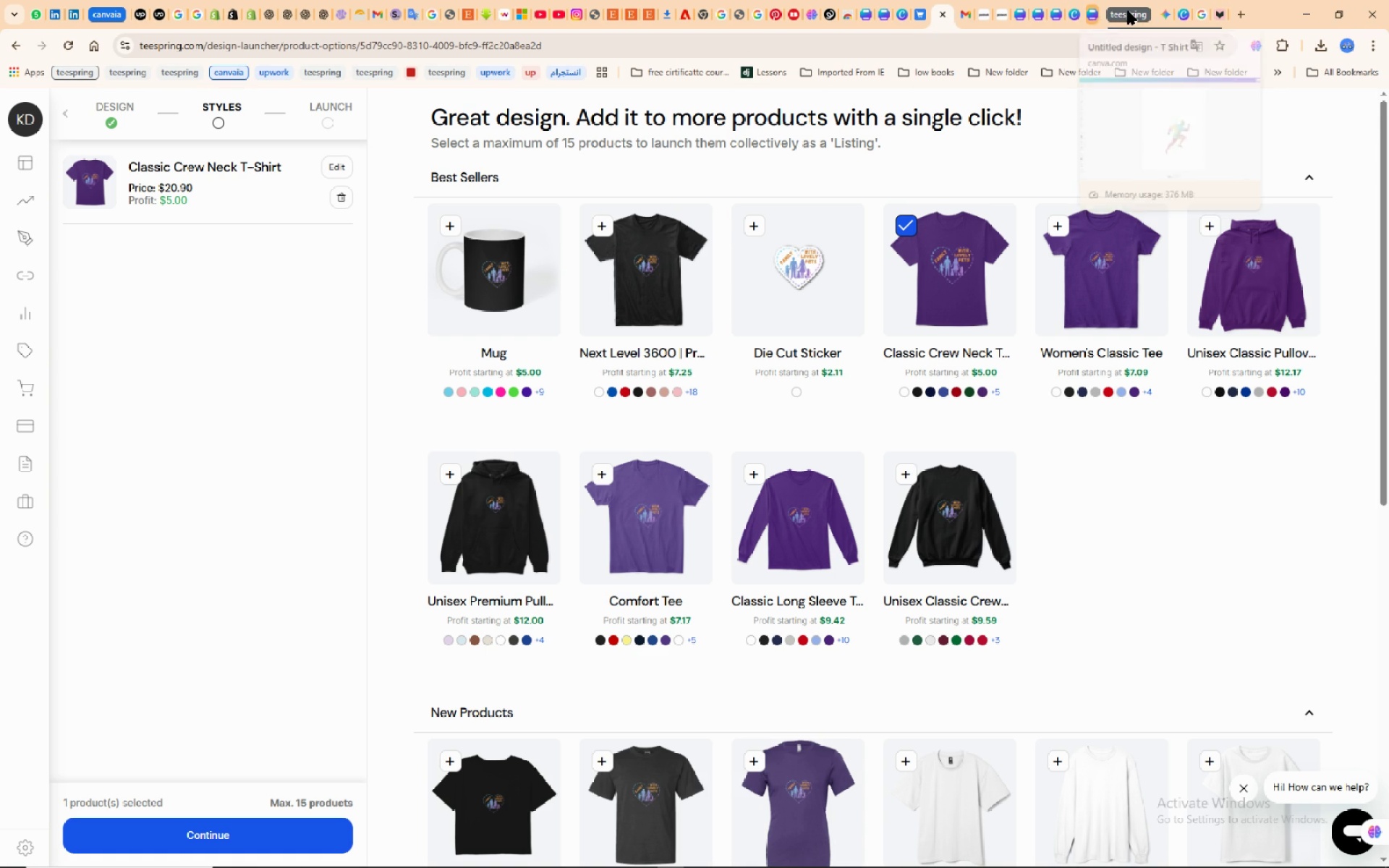 
wait(6.92)
 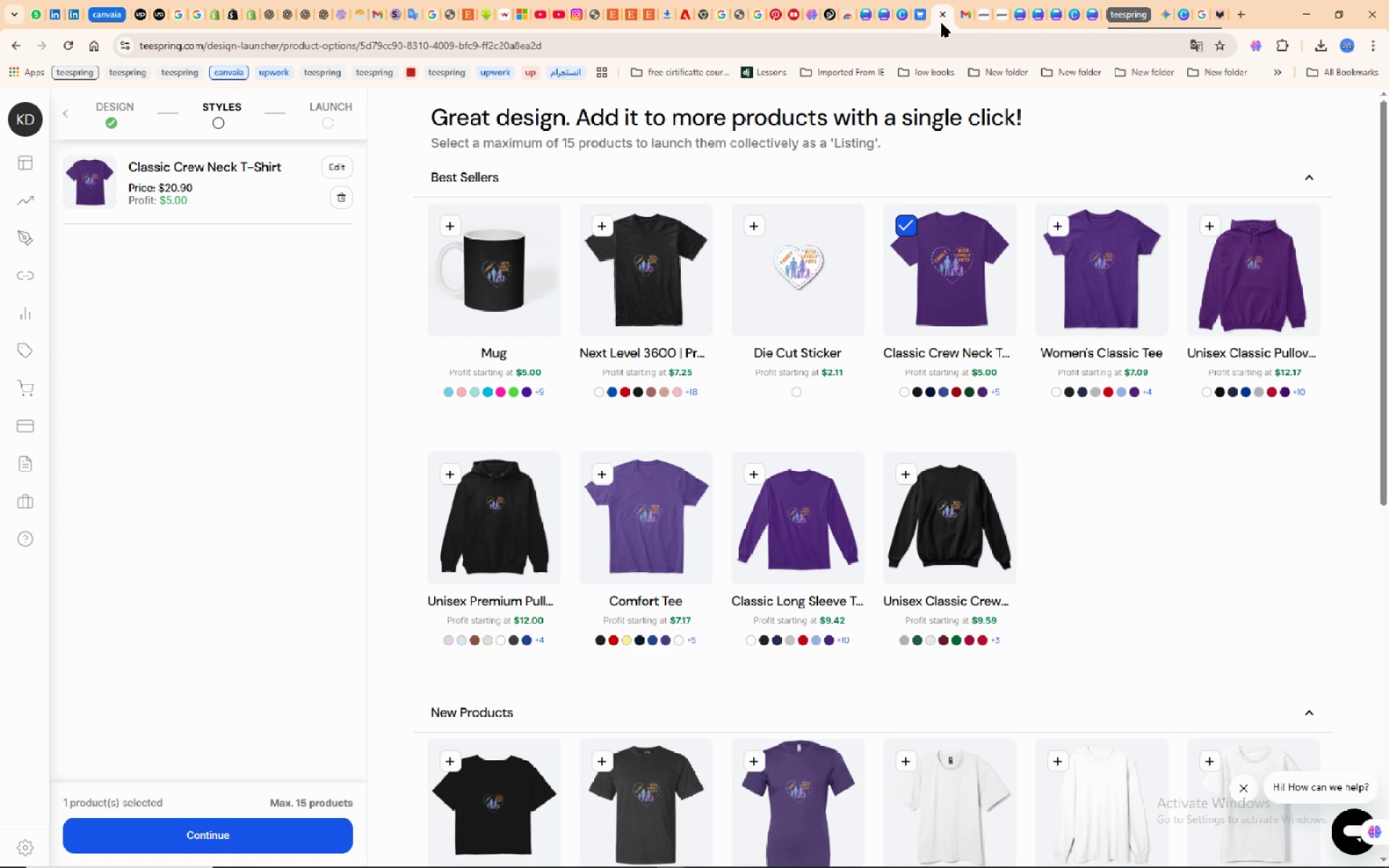 
left_click([1165, 12])
 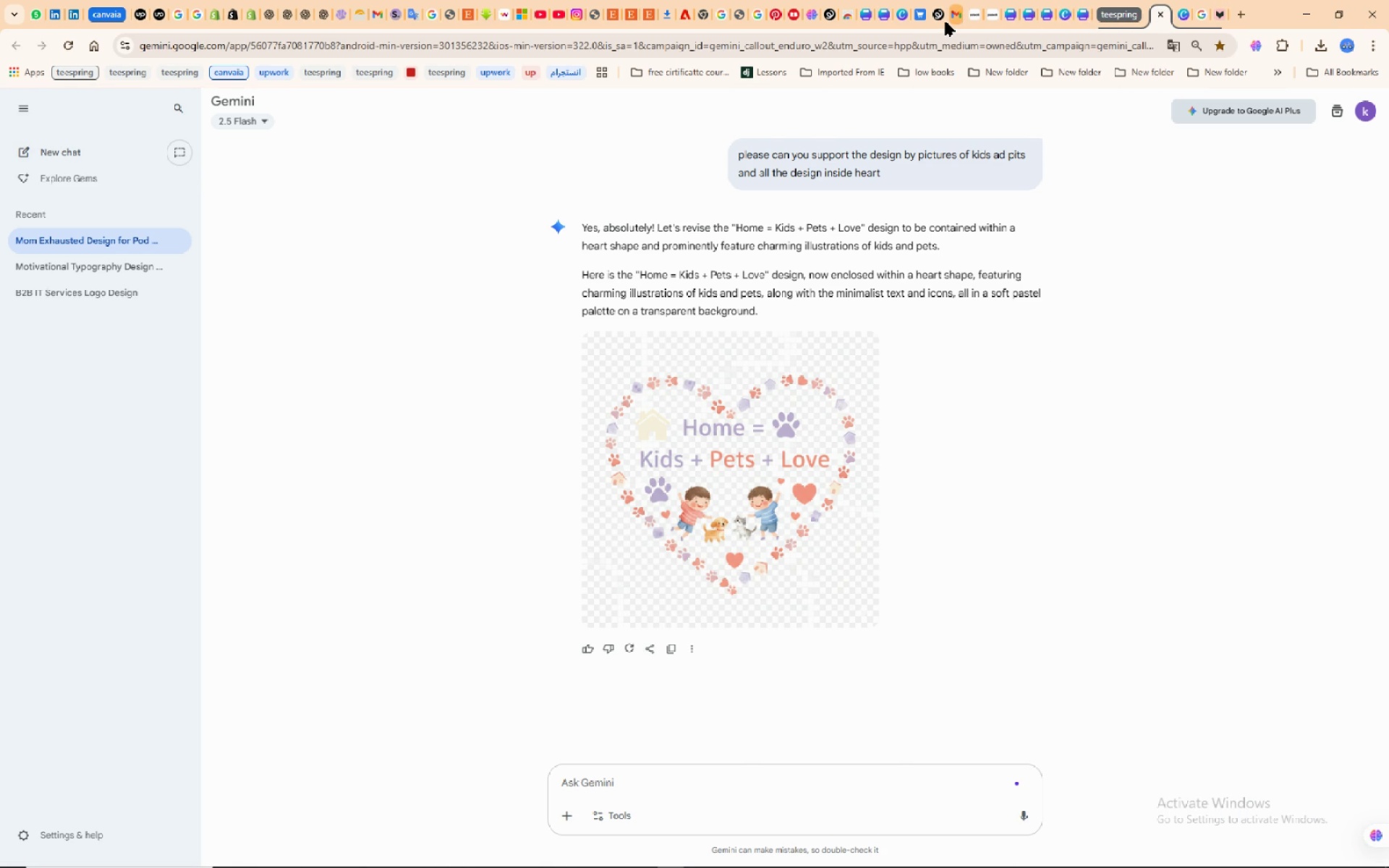 
left_click([943, 21])
 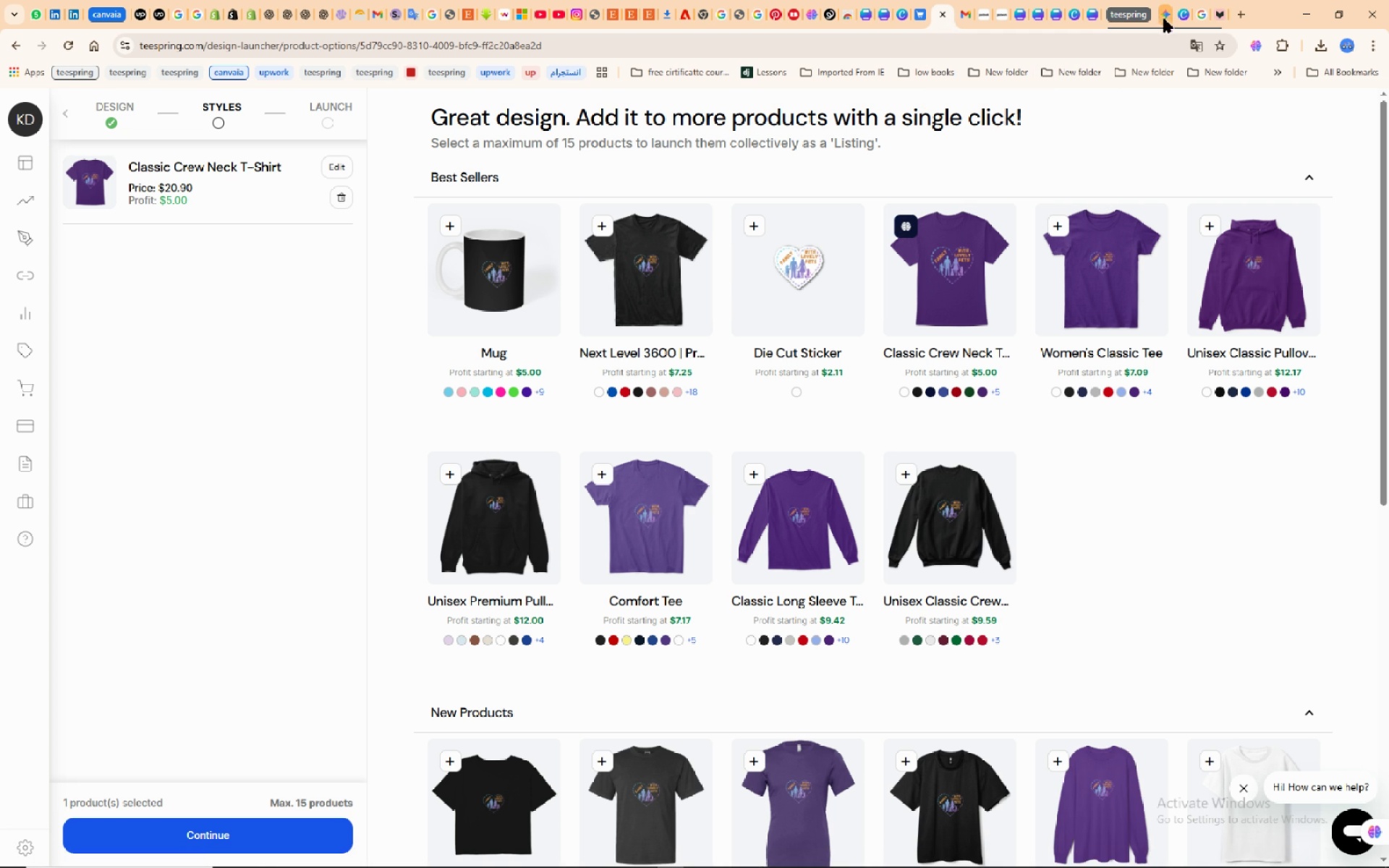 
wait(7.18)
 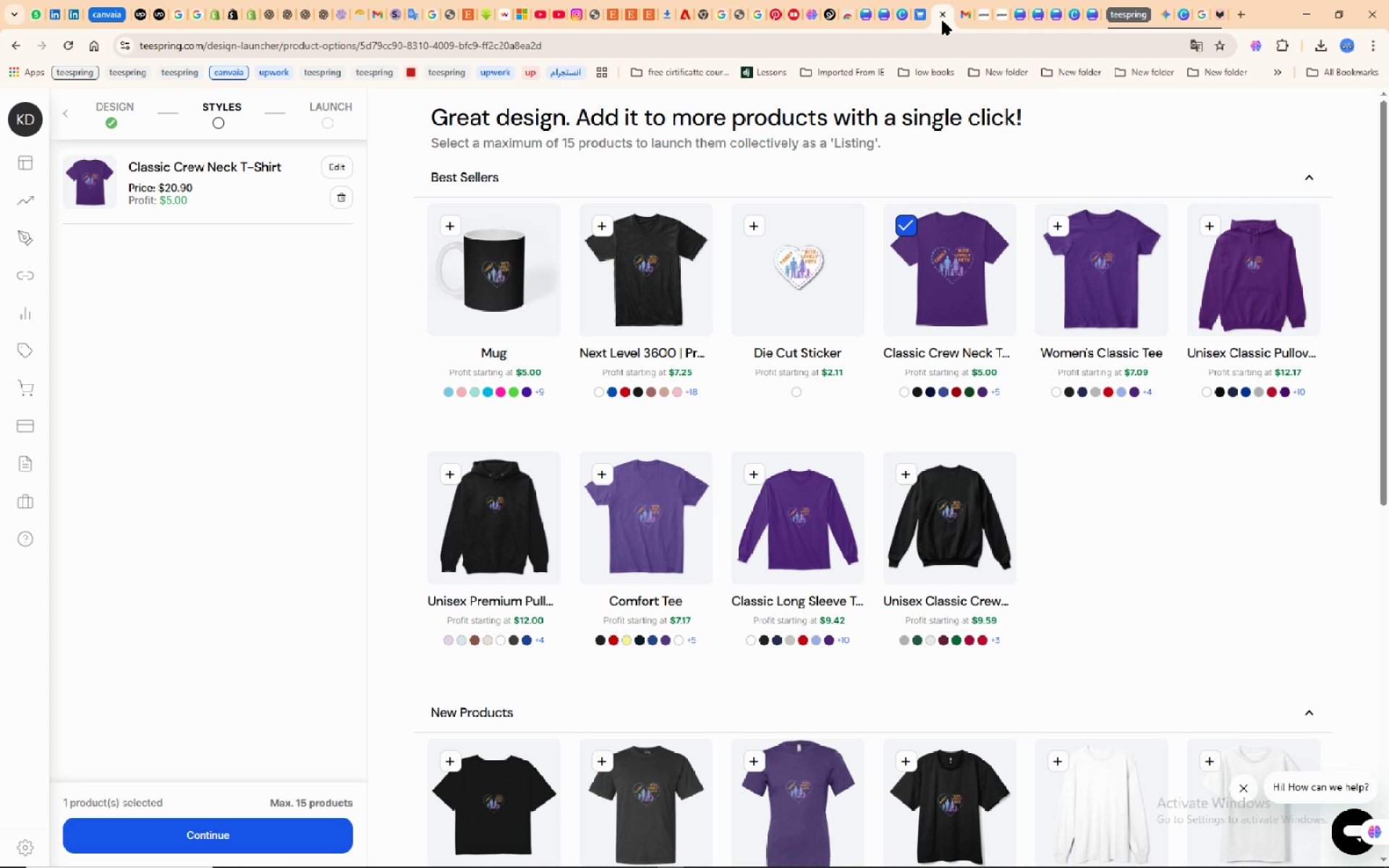 
left_click([1168, 17])
 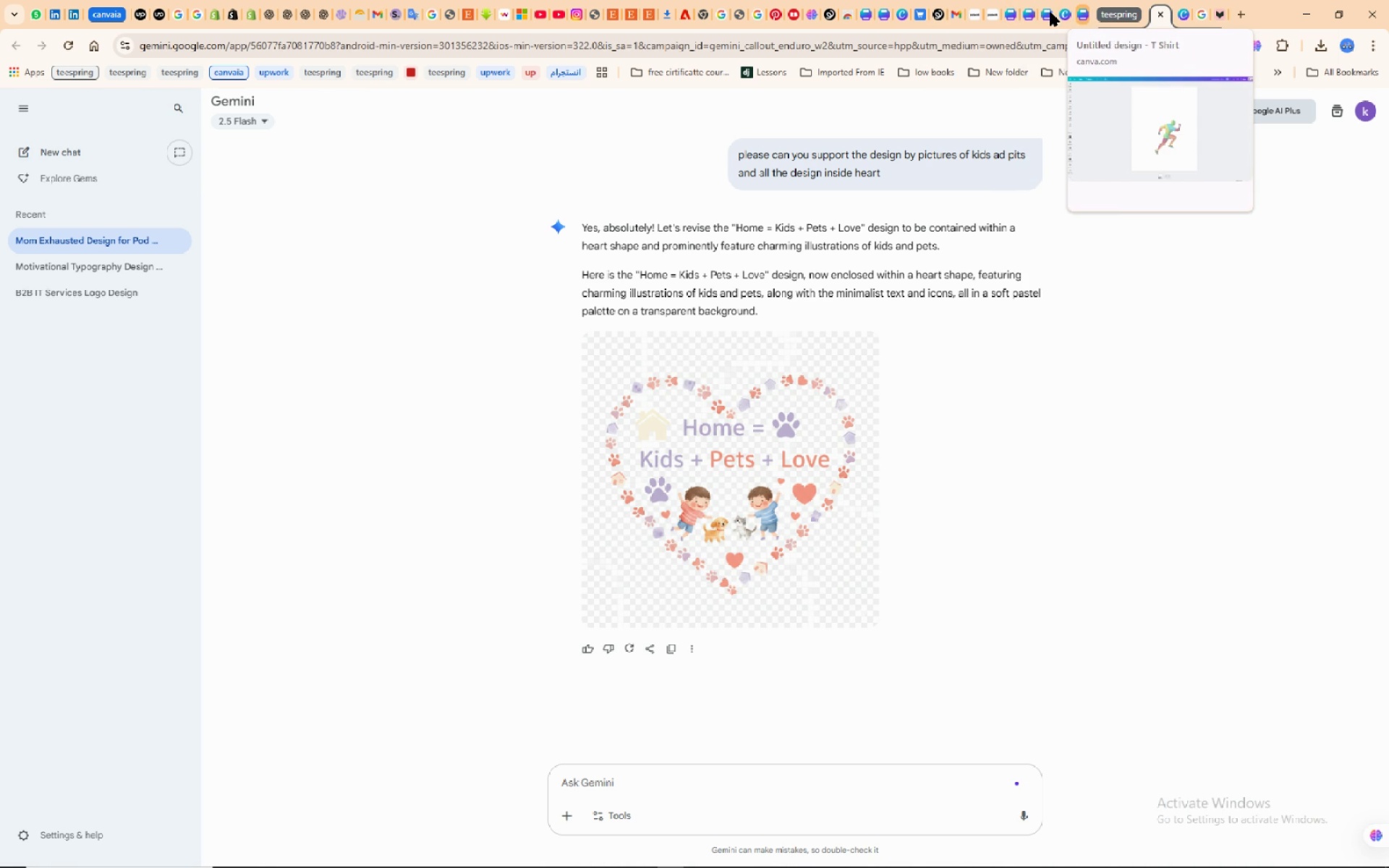 
wait(7.65)
 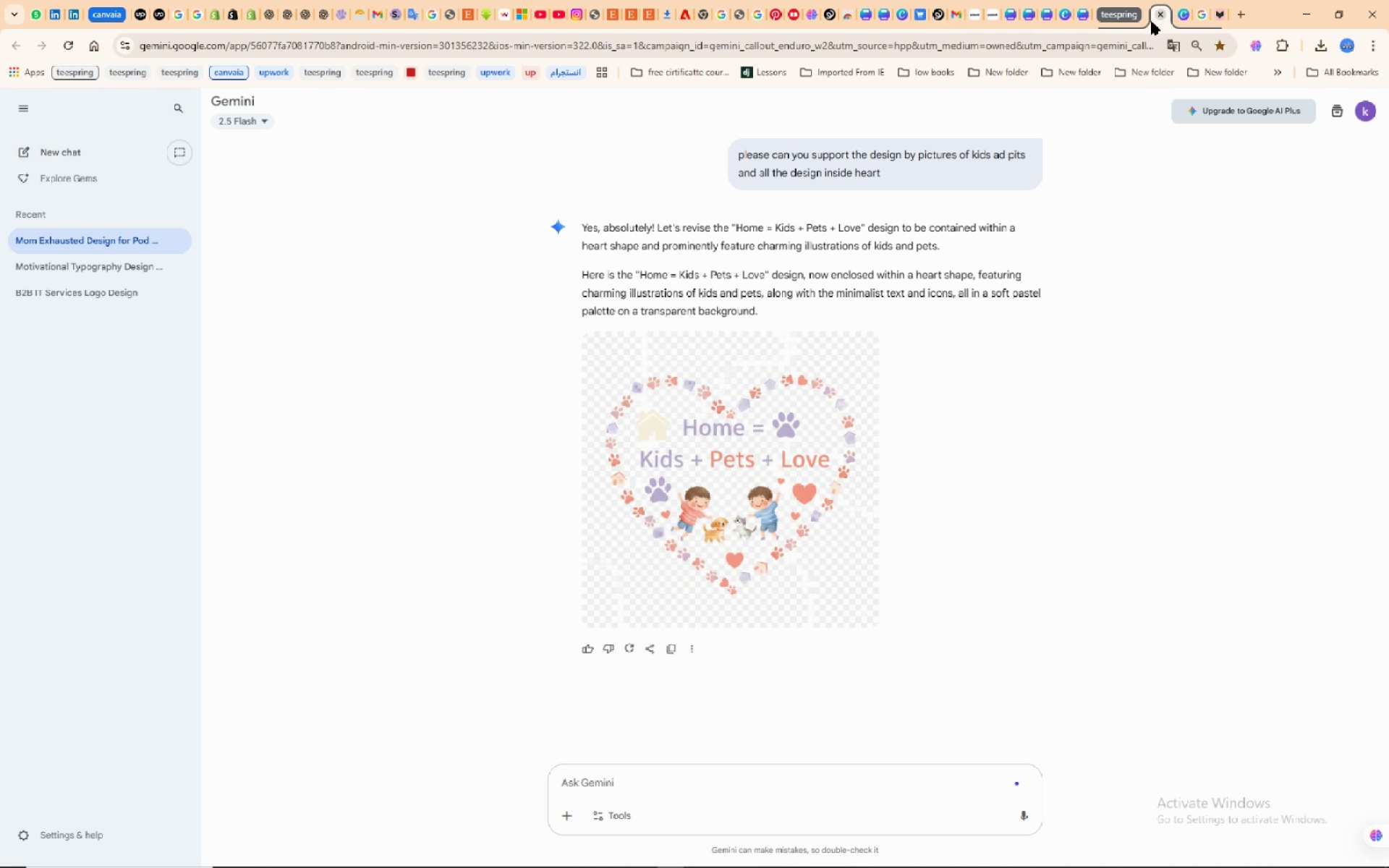 
left_click([942, 17])
 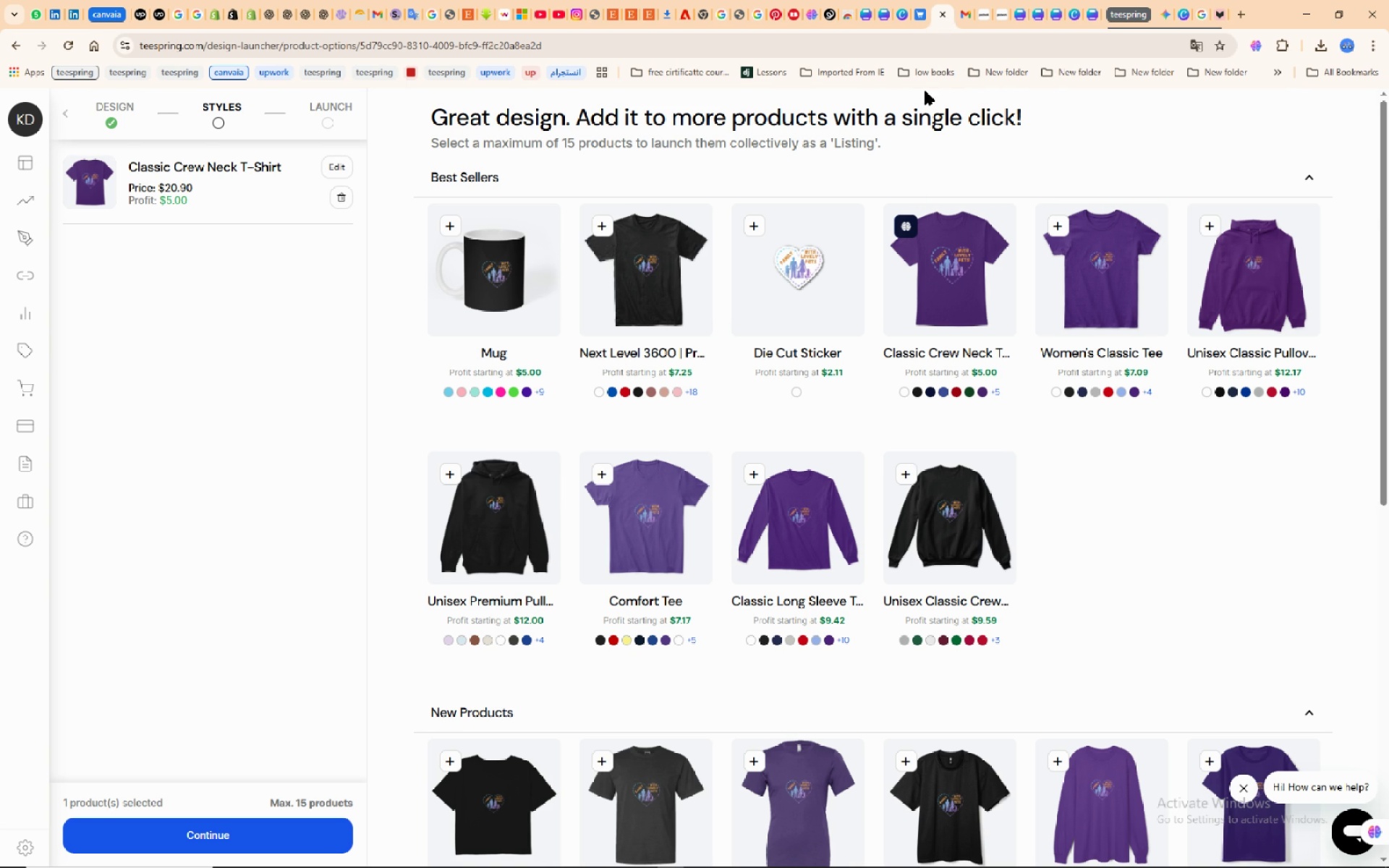 
wait(9.35)
 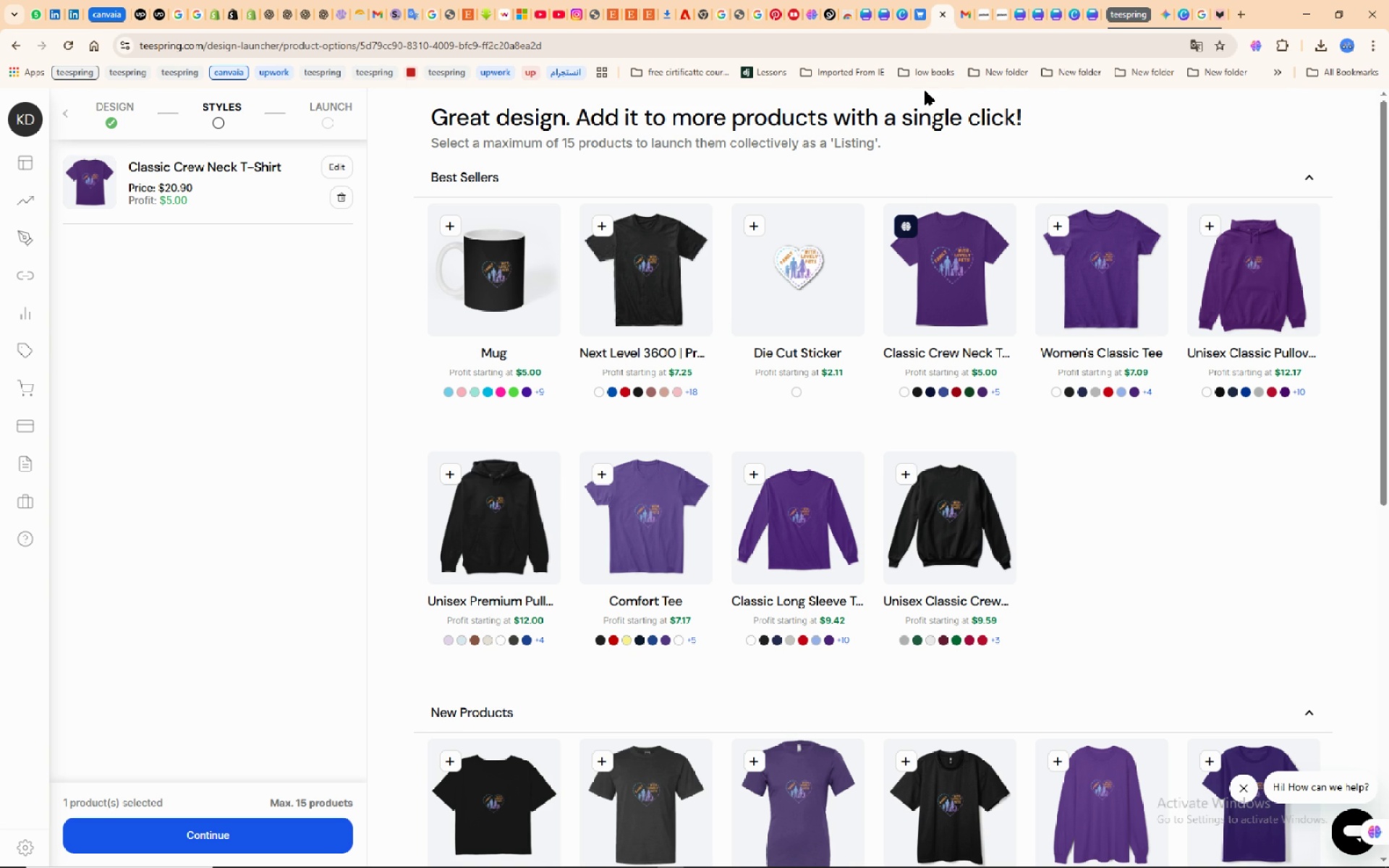 
left_click([1161, 17])
 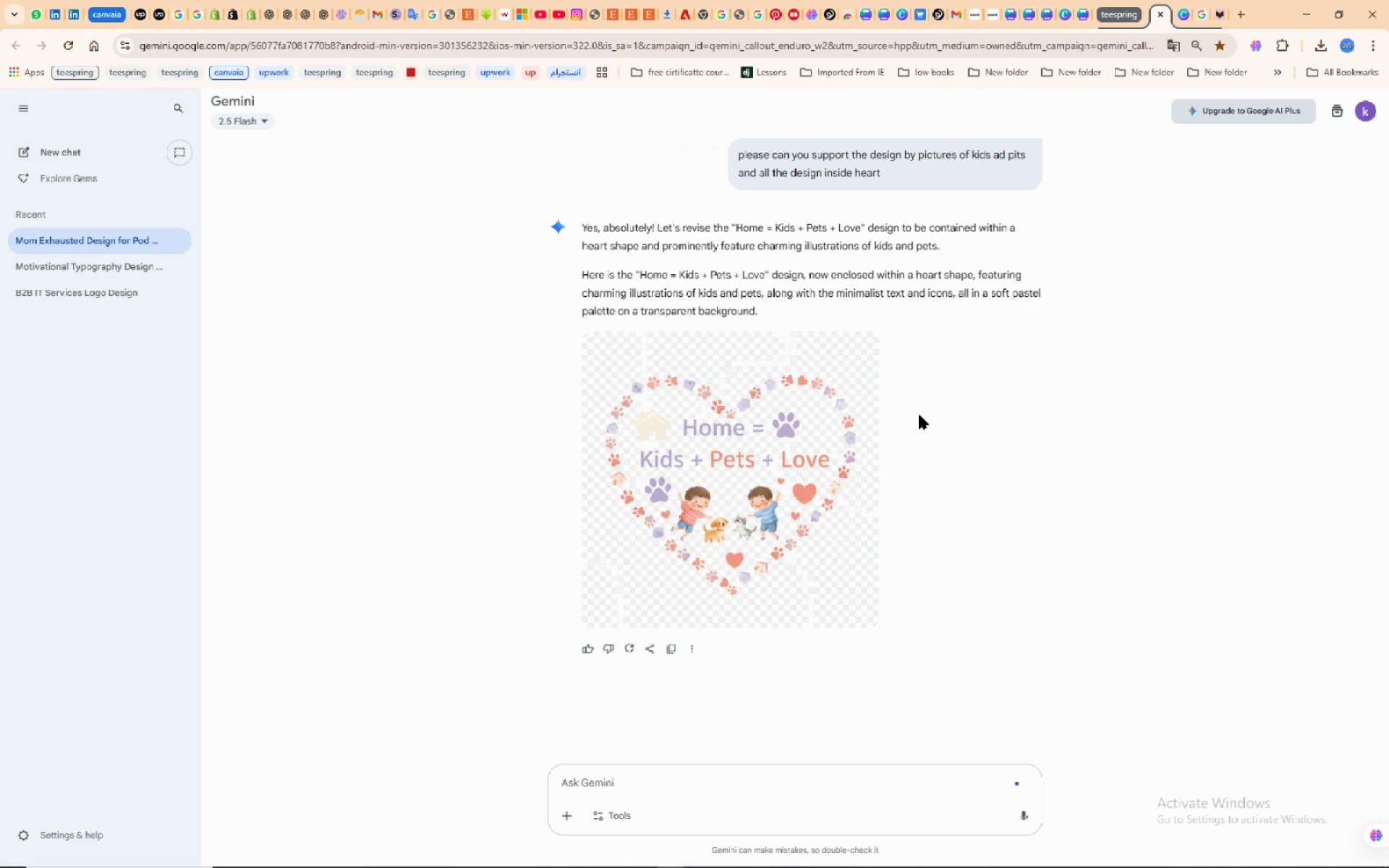 
scroll: coordinate [932, 407], scroll_direction: up, amount: 7.0
 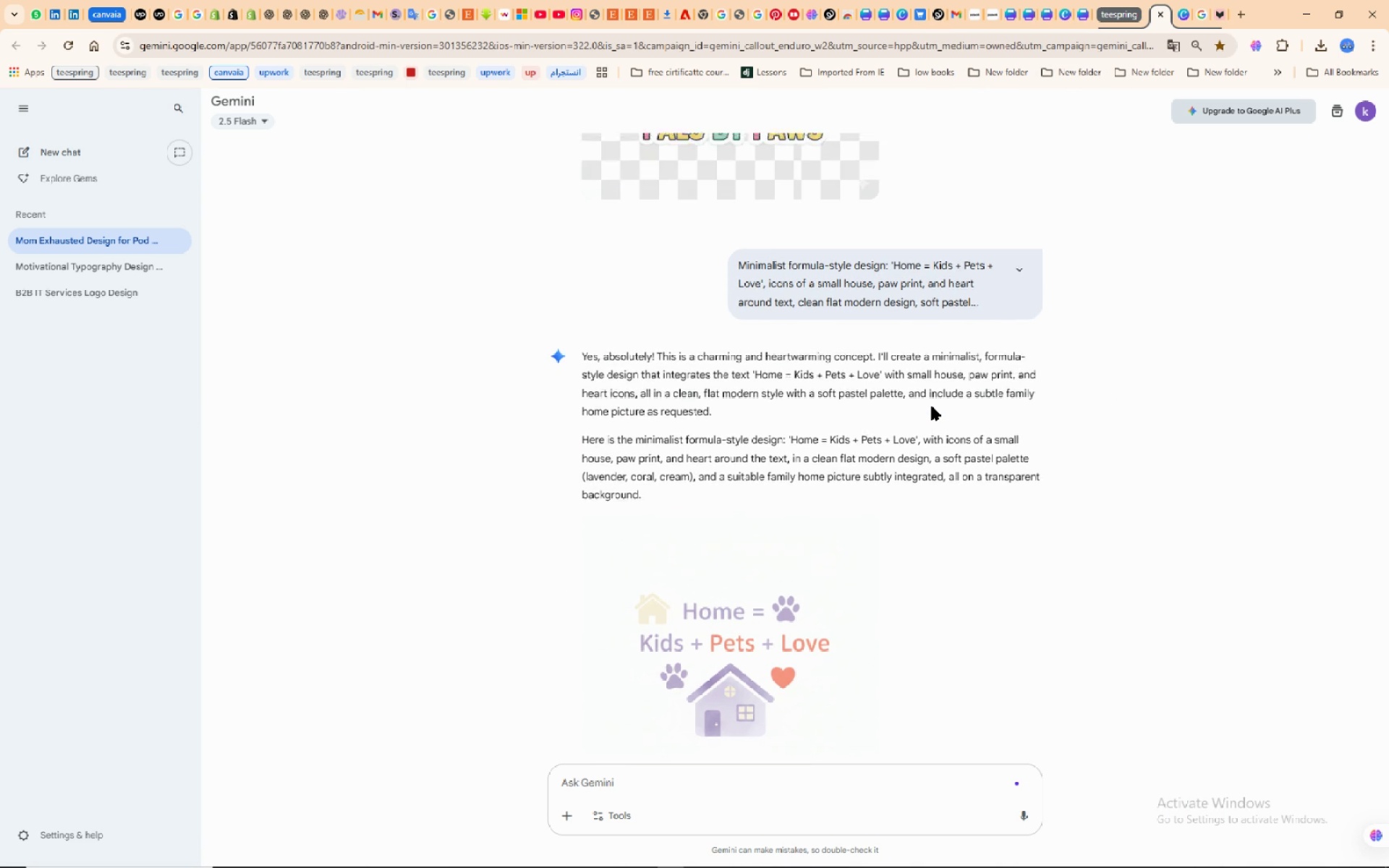 
scroll: coordinate [932, 407], scroll_direction: down, amount: 1.0
 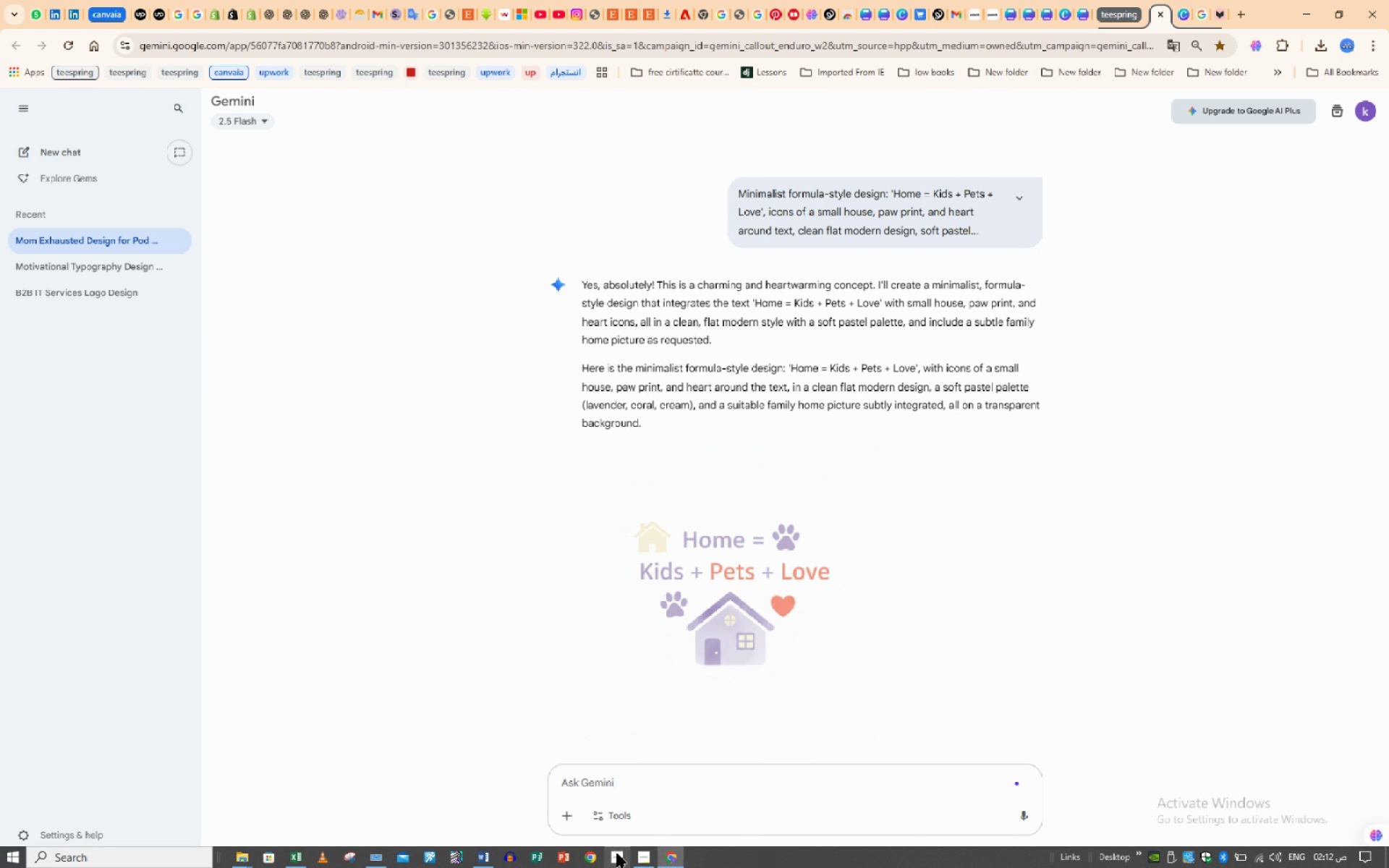 
wait(11.27)
 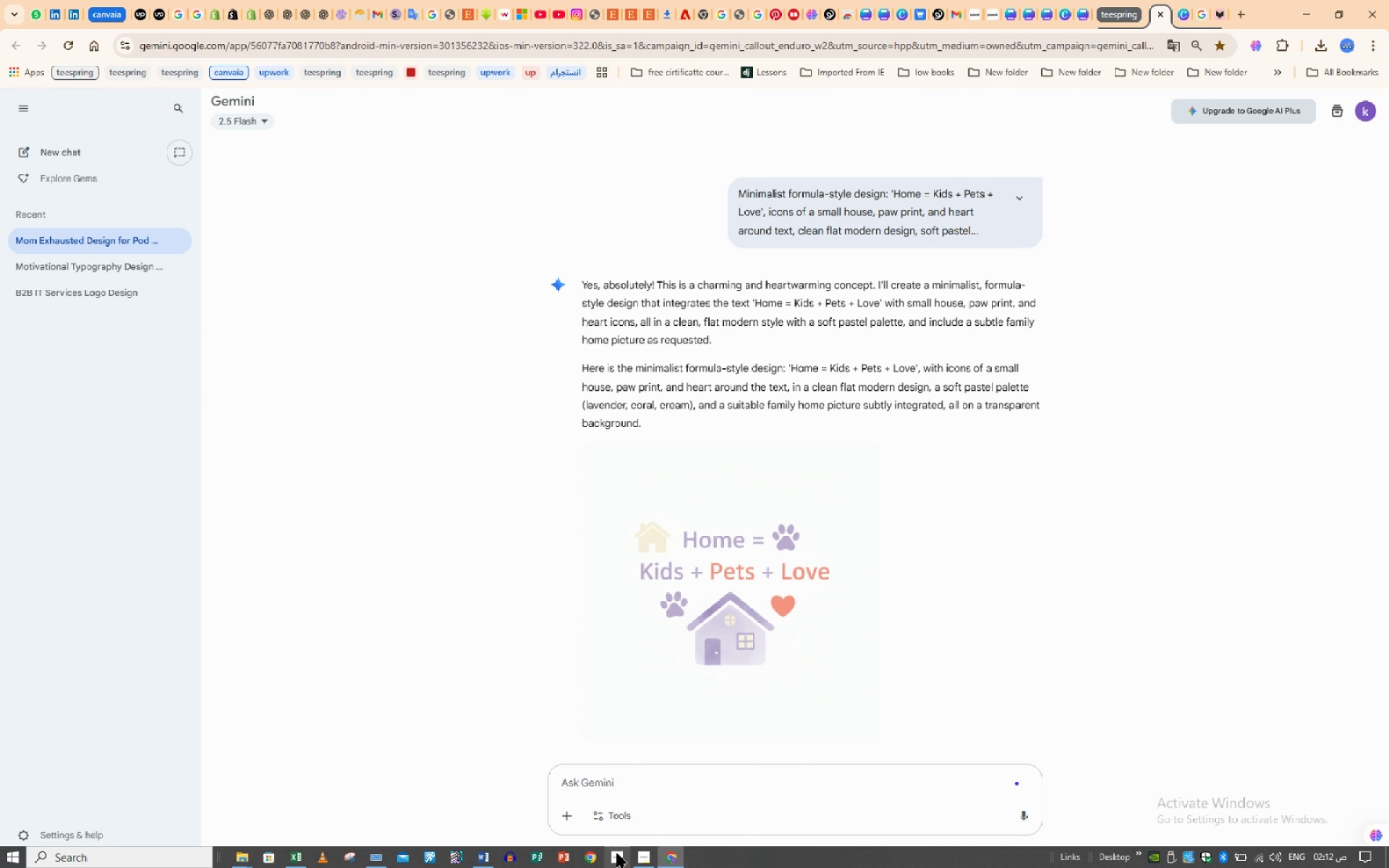 
scroll: coordinate [961, 505], scroll_direction: up, amount: 8.0
 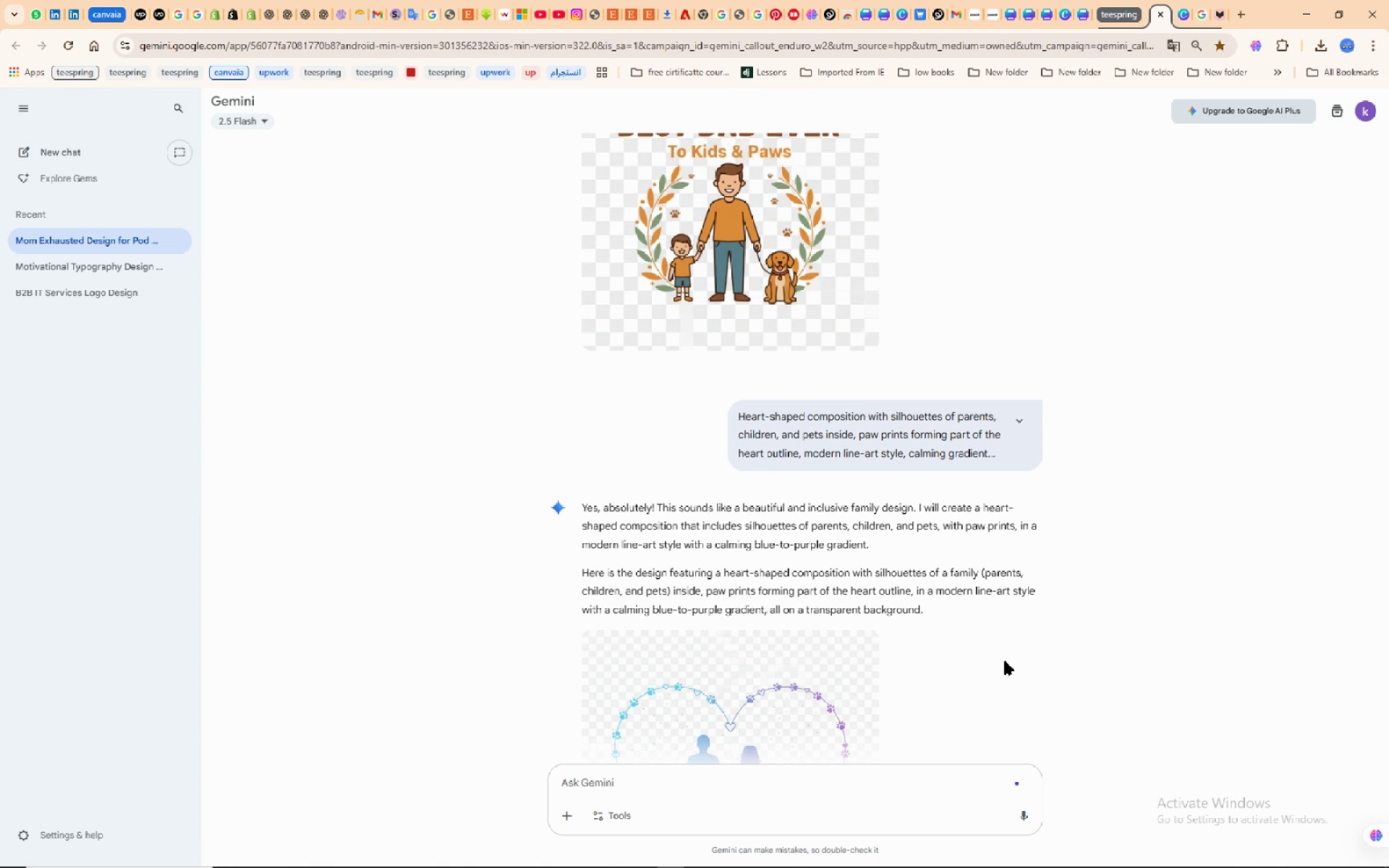 
scroll: coordinate [596, 682], scroll_direction: down, amount: 3.0
 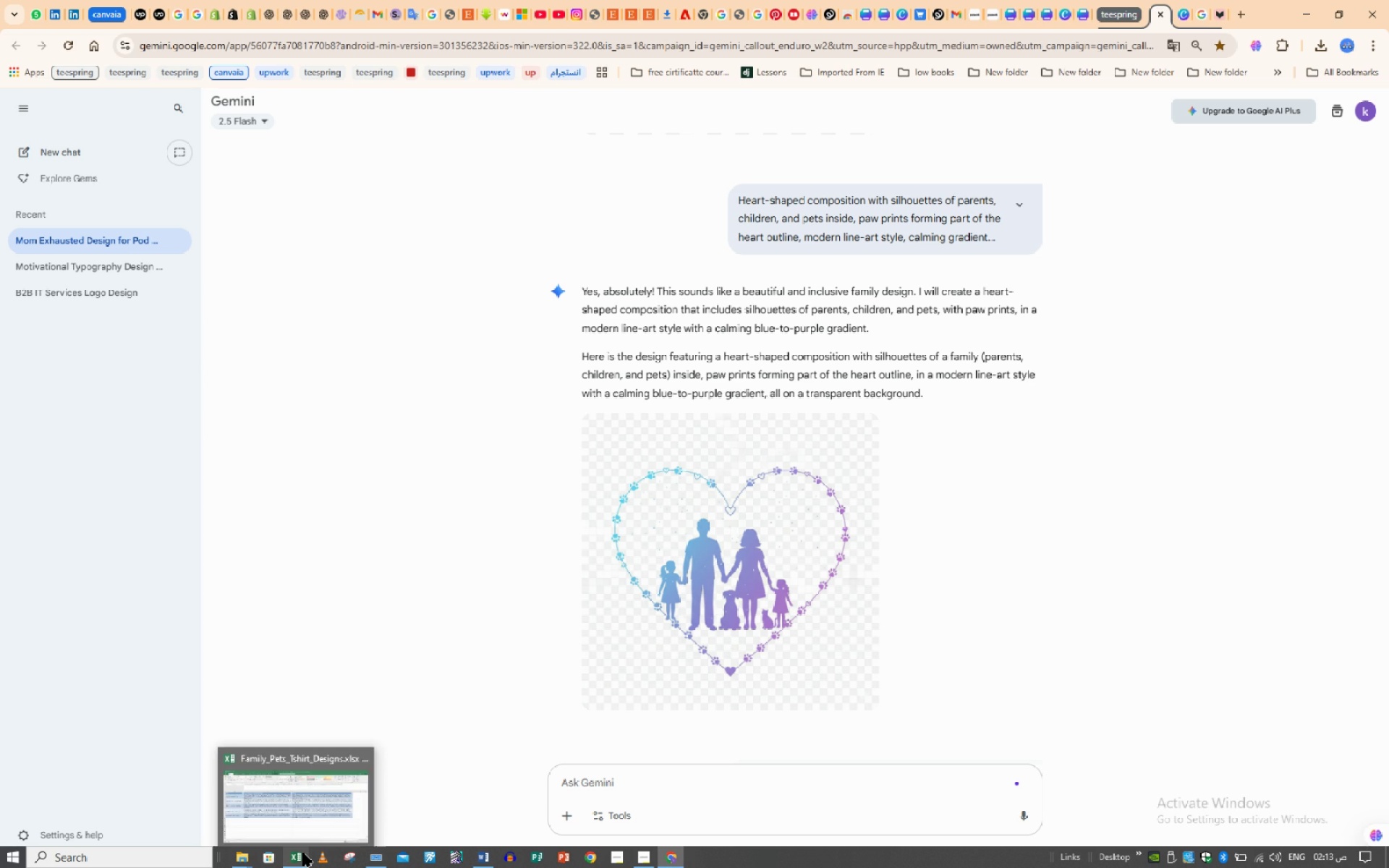 
left_click([303, 853])